 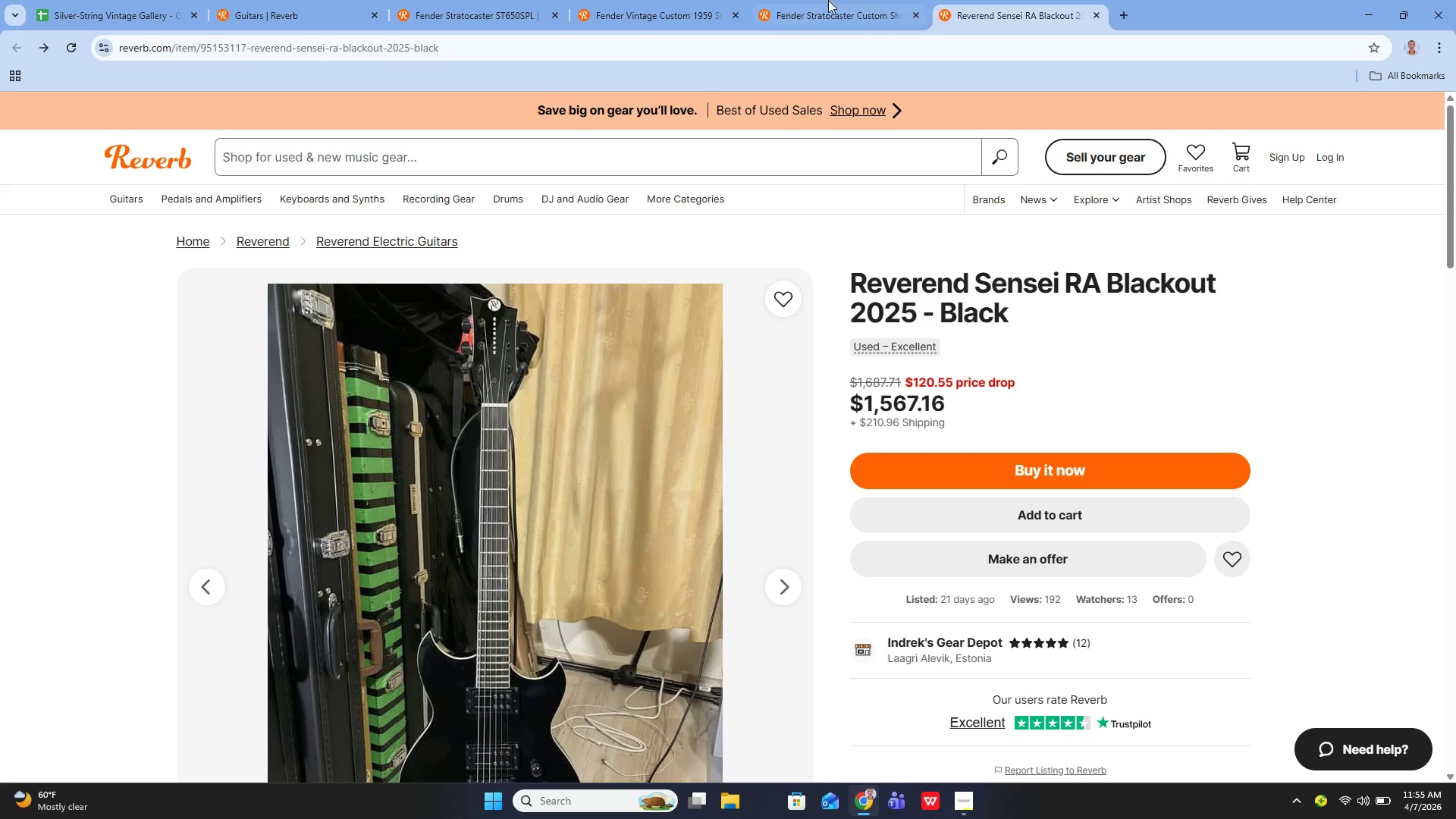 
scroll: coordinate [352, 252], scroll_direction: down, amount: 4.0
 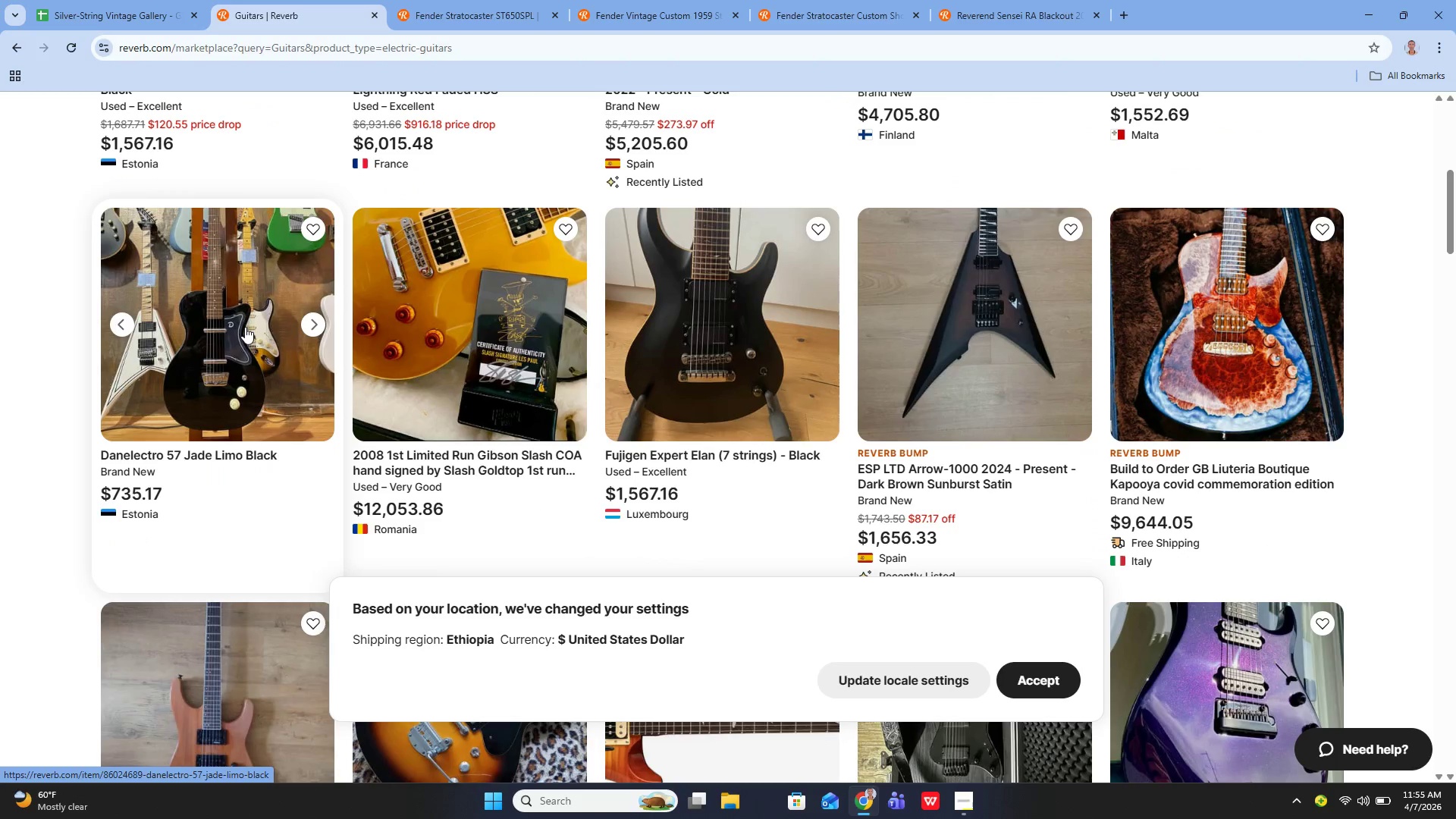 
left_click([491, 472])
 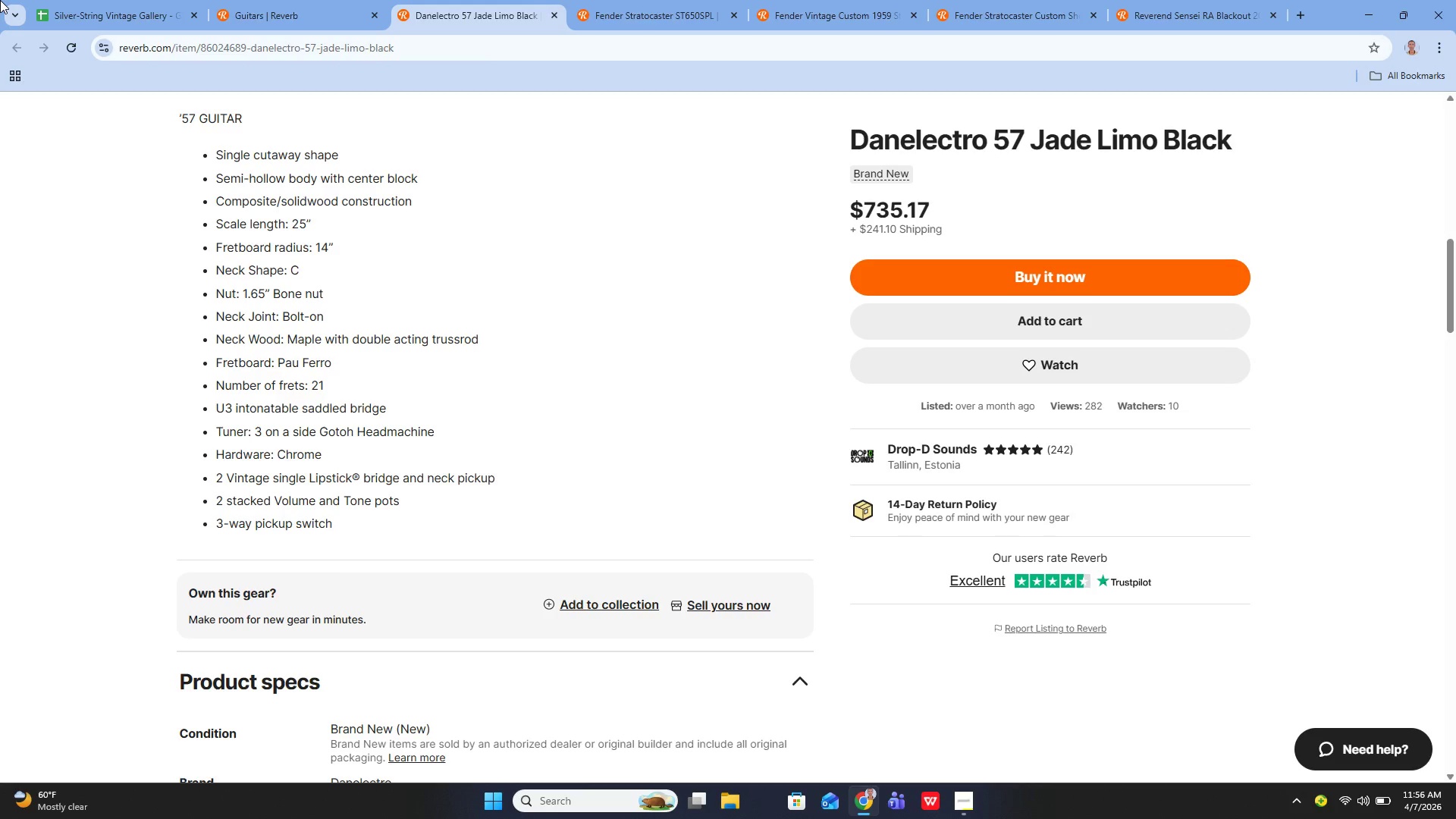 
scroll: coordinate [537, 422], scroll_direction: down, amount: 13.0
 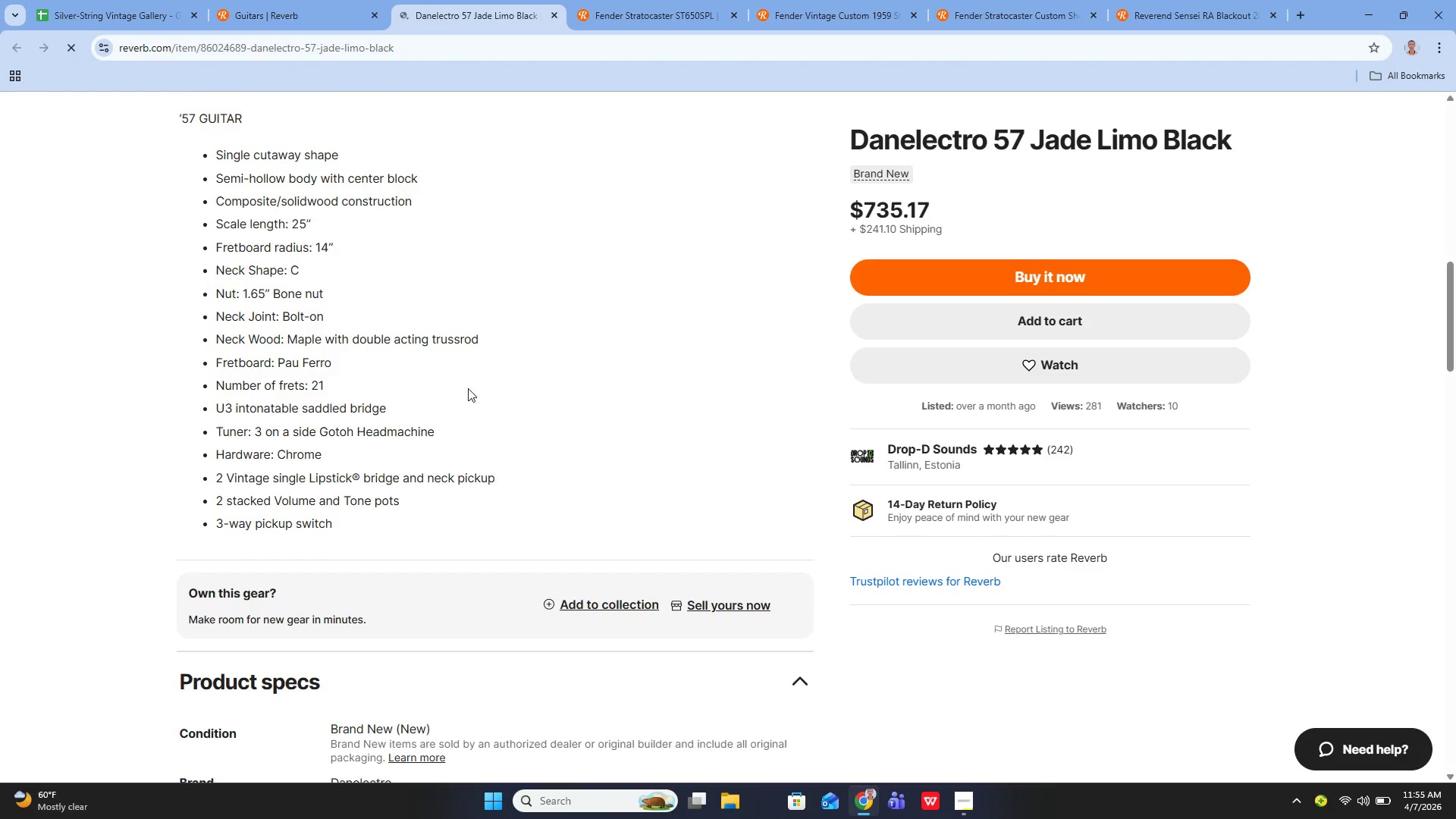 
wait(57.12)
 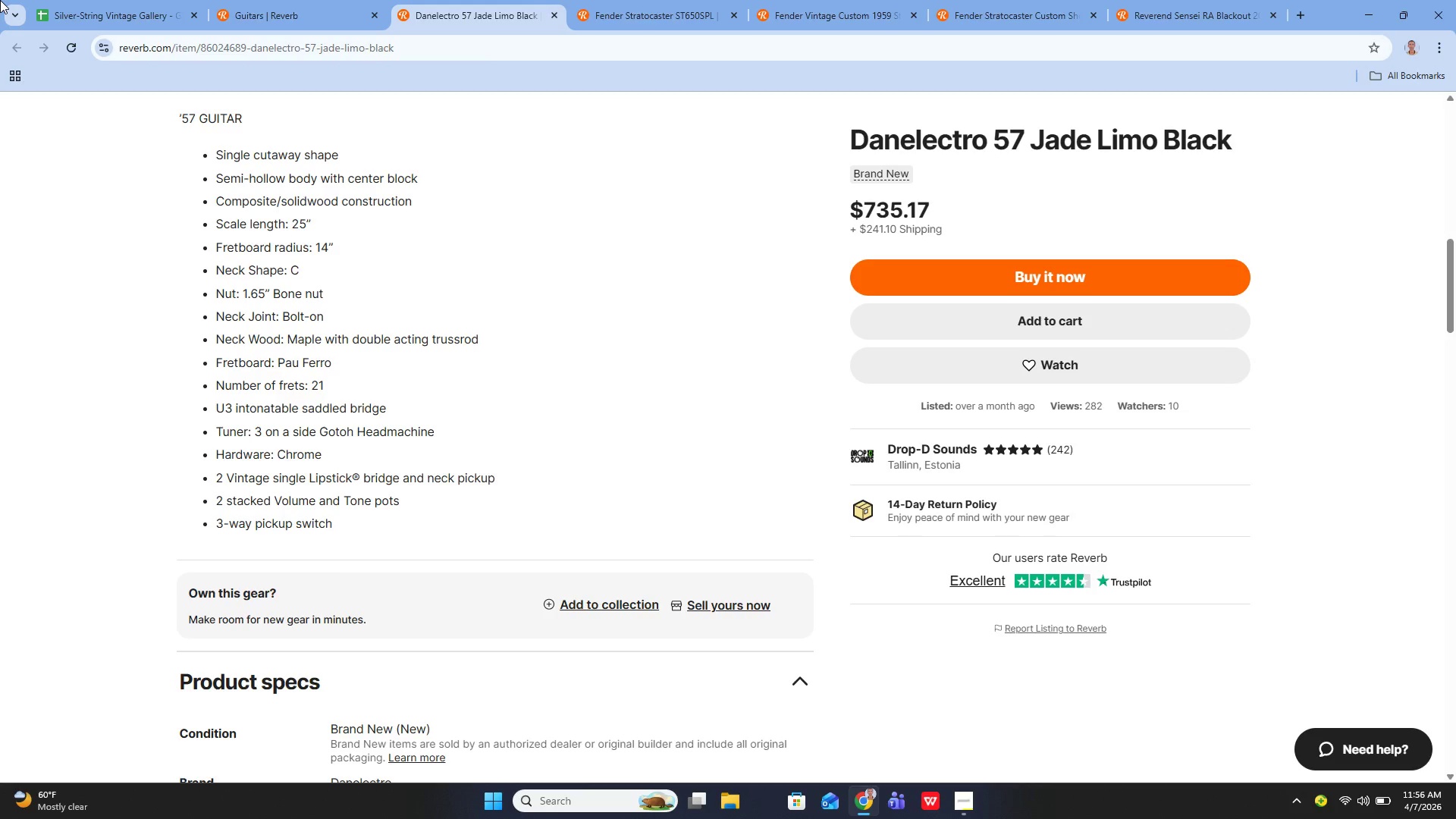 
scroll: coordinate [472, 328], scroll_direction: down, amount: 9.0
 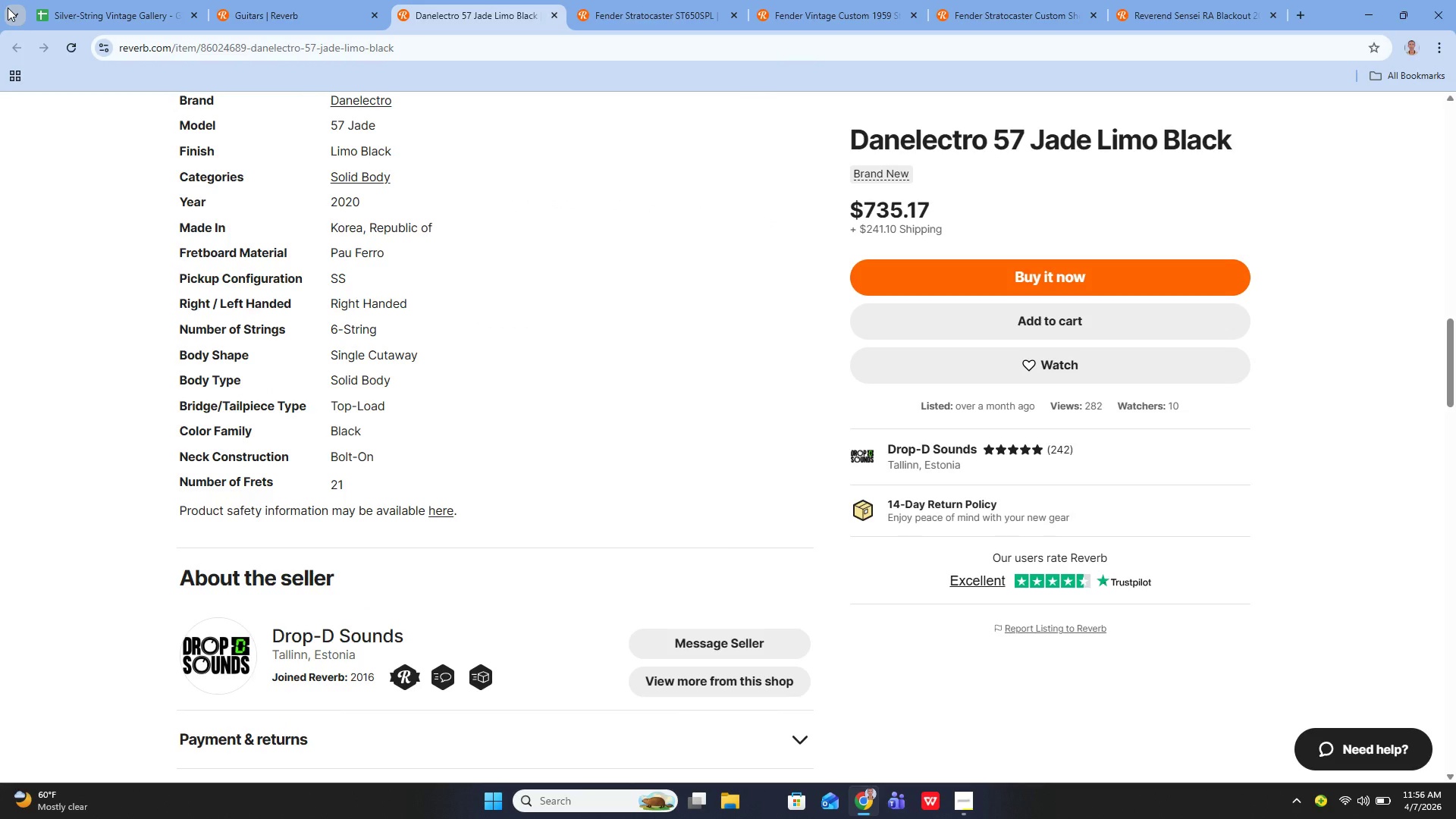 
wait(17.68)
 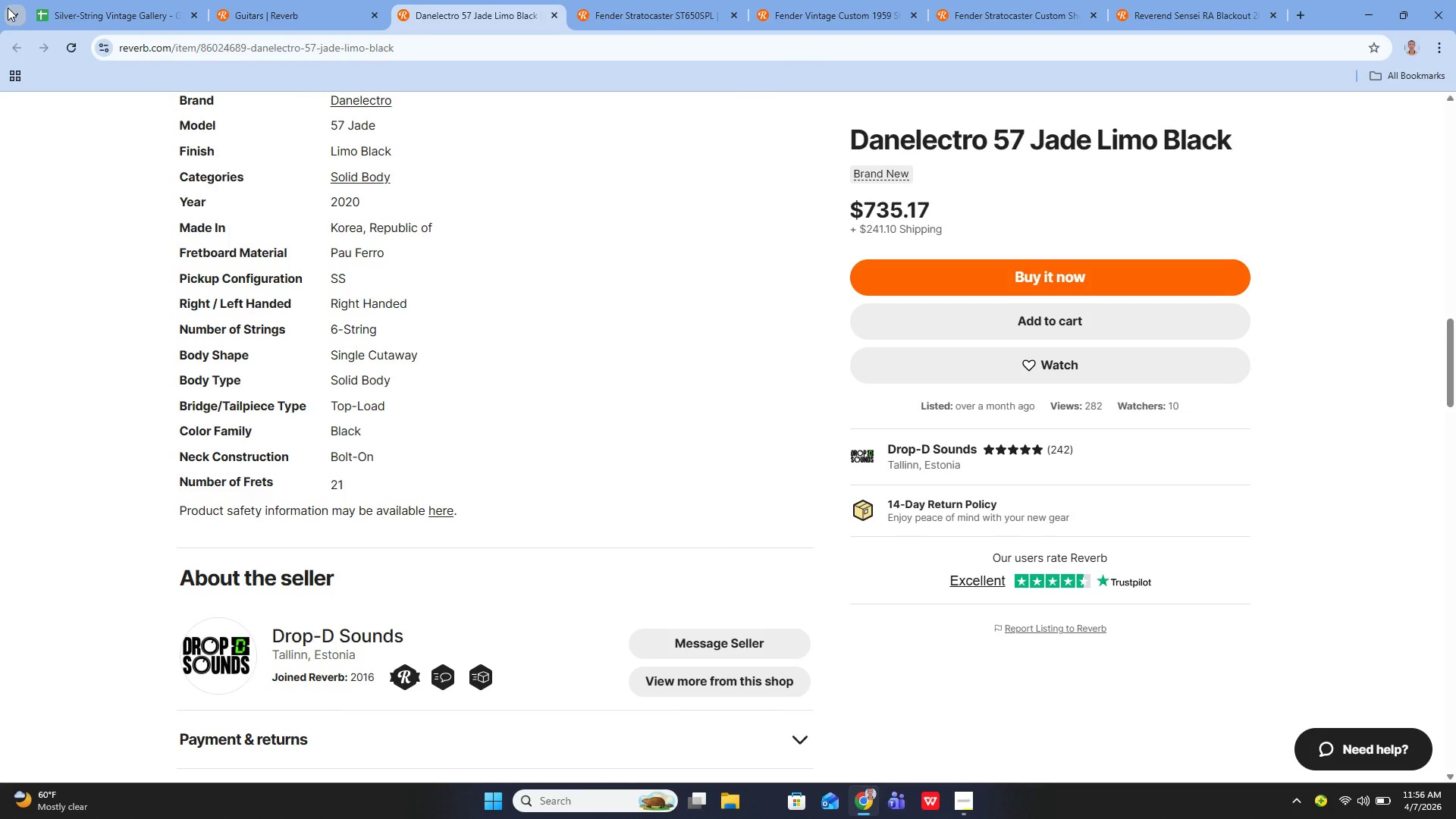 
scroll: coordinate [628, 374], scroll_direction: up, amount: 3.0
 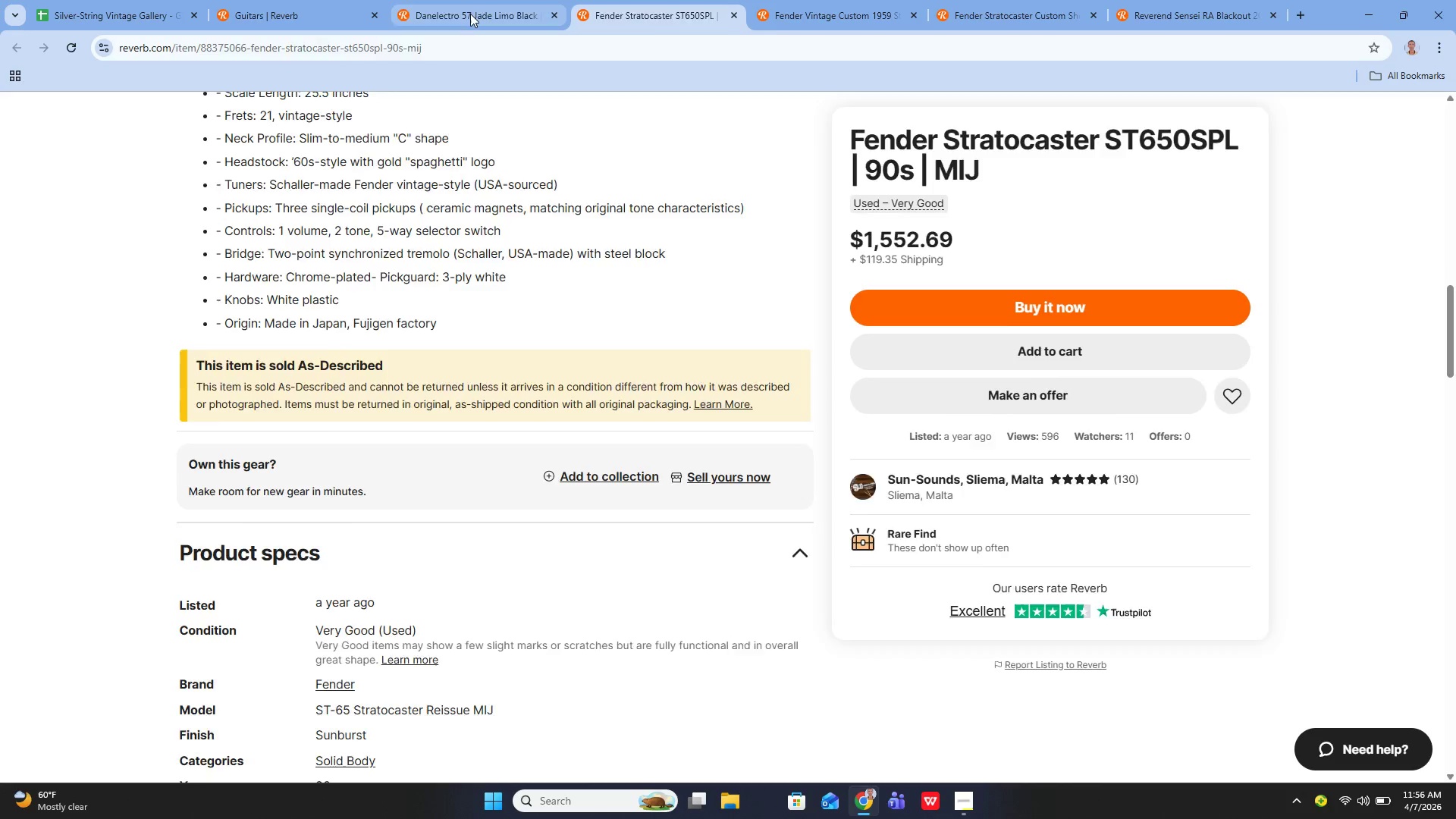 
left_click_drag(start_coordinate=[313, 8], to_coordinate=[334, 40])
 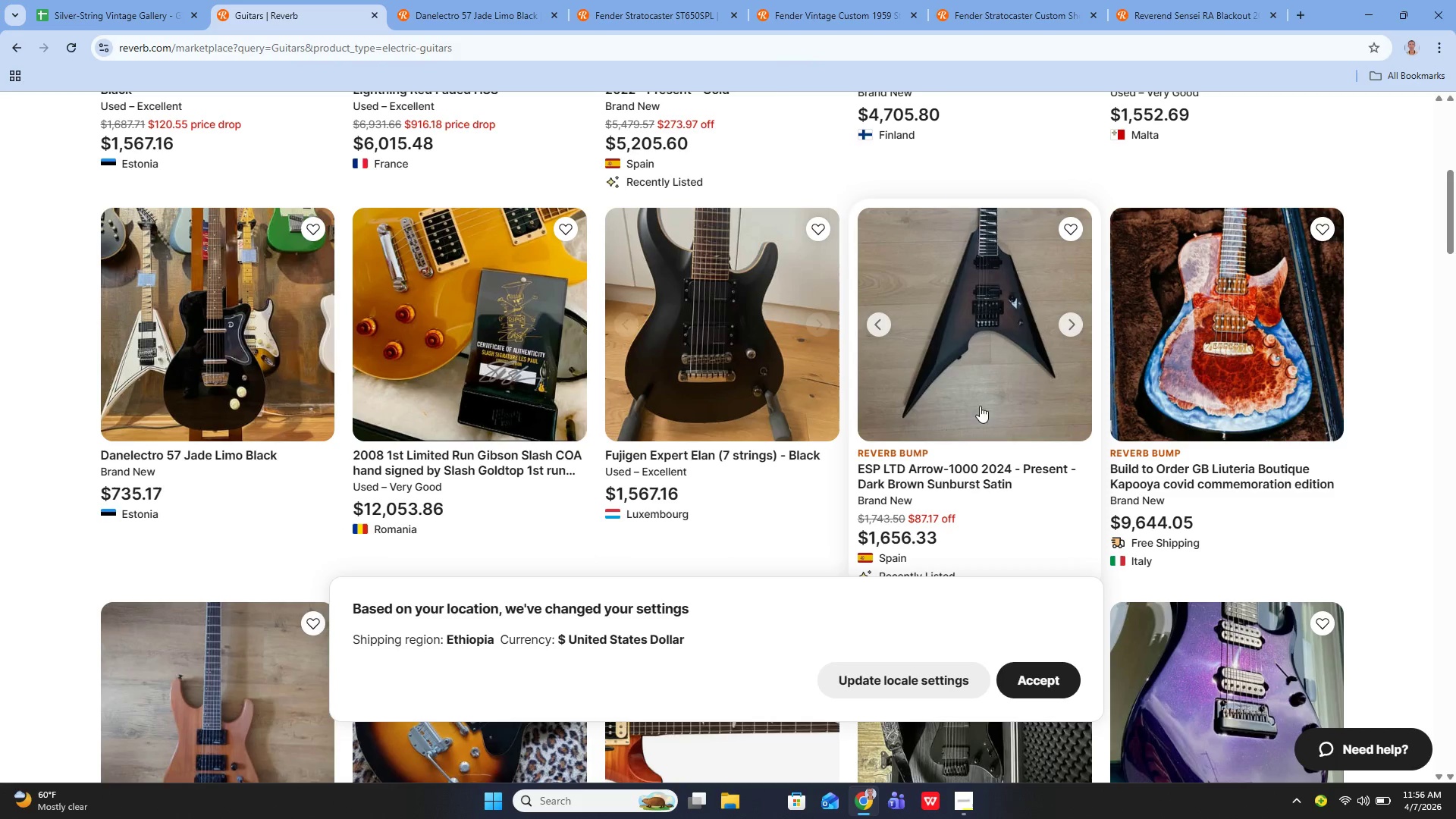 
scroll: coordinate [374, 383], scroll_direction: down, amount: 3.0
 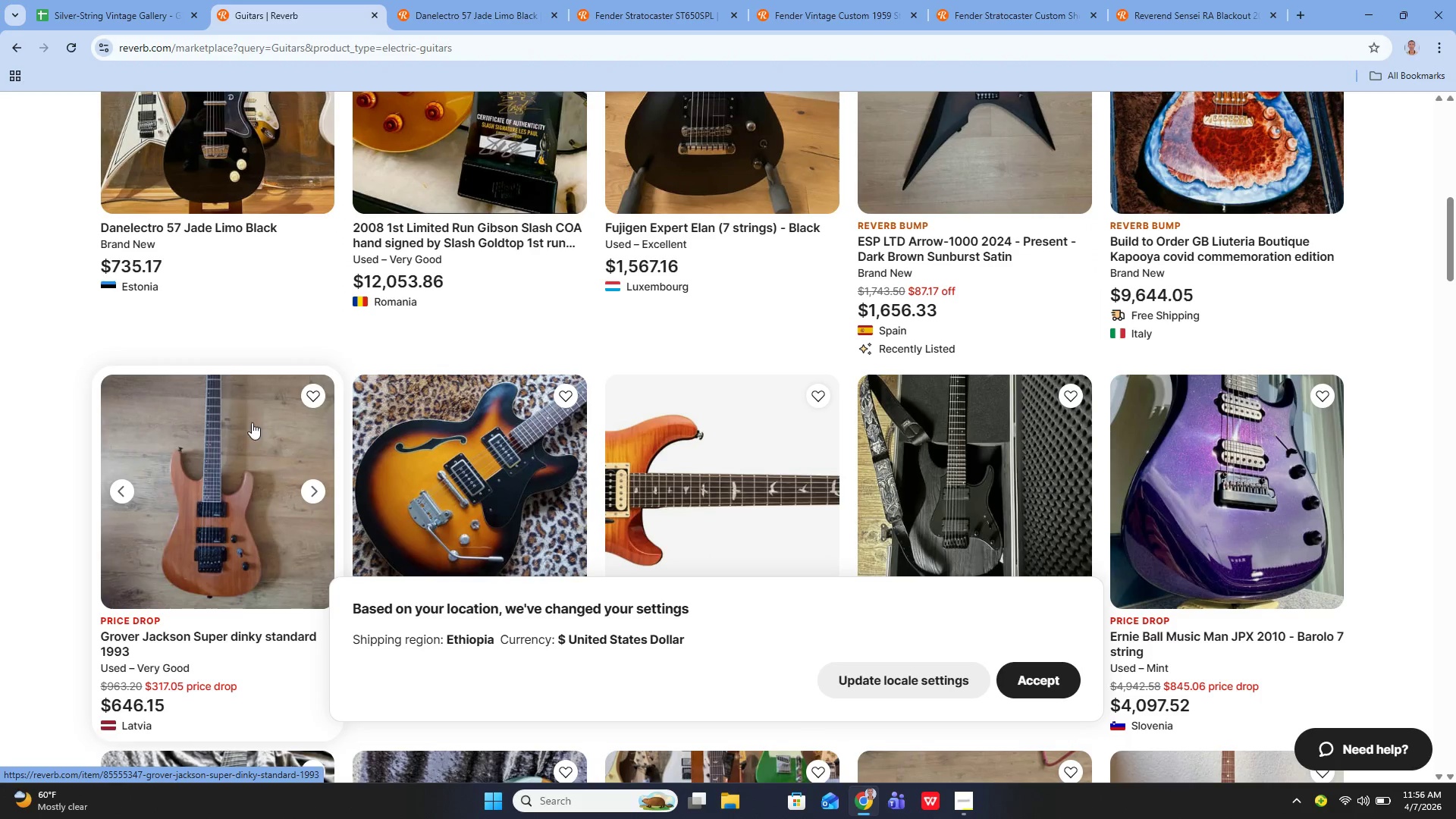 
left_click([250, 424])
 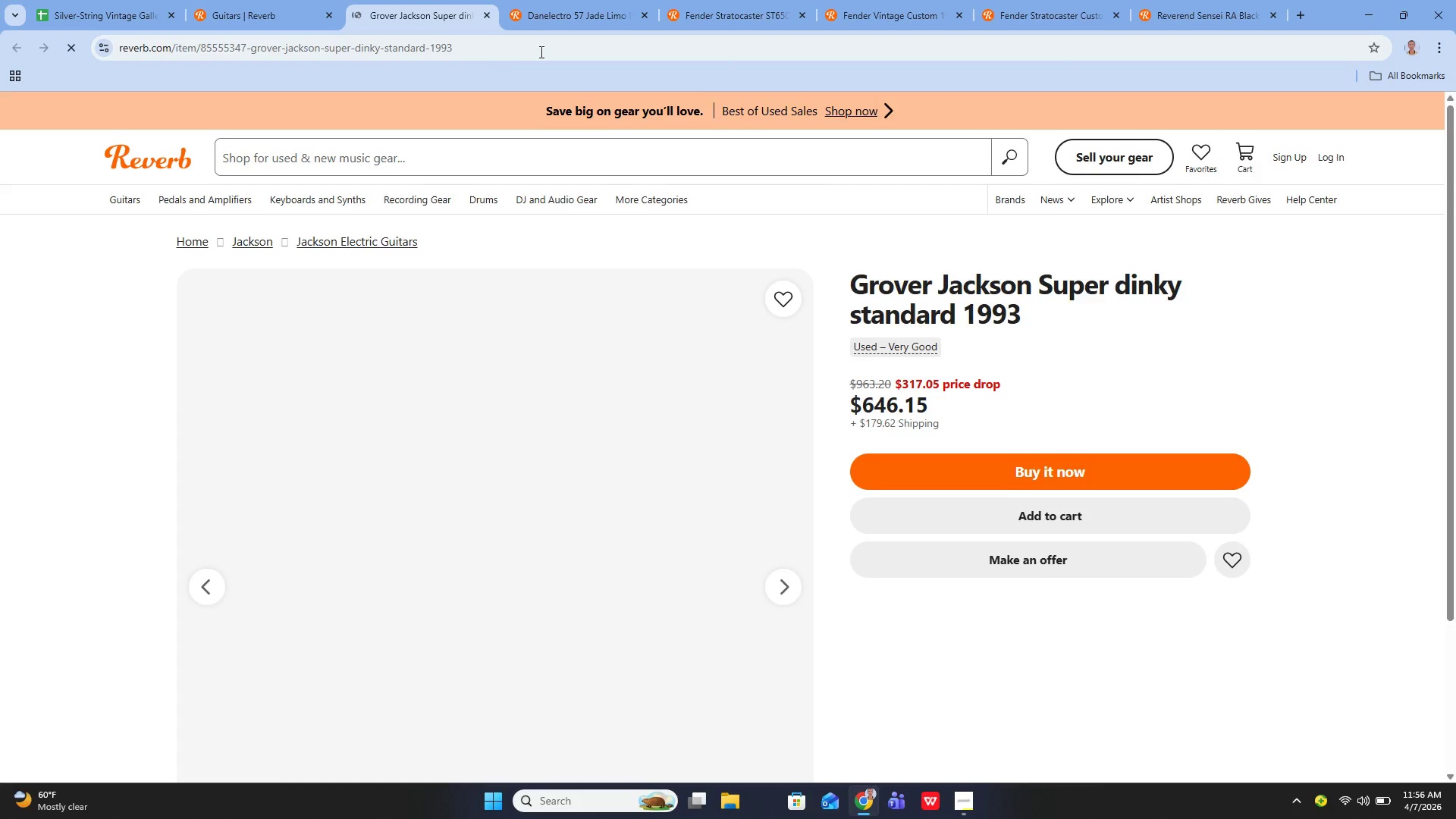 
left_click([542, 25])
 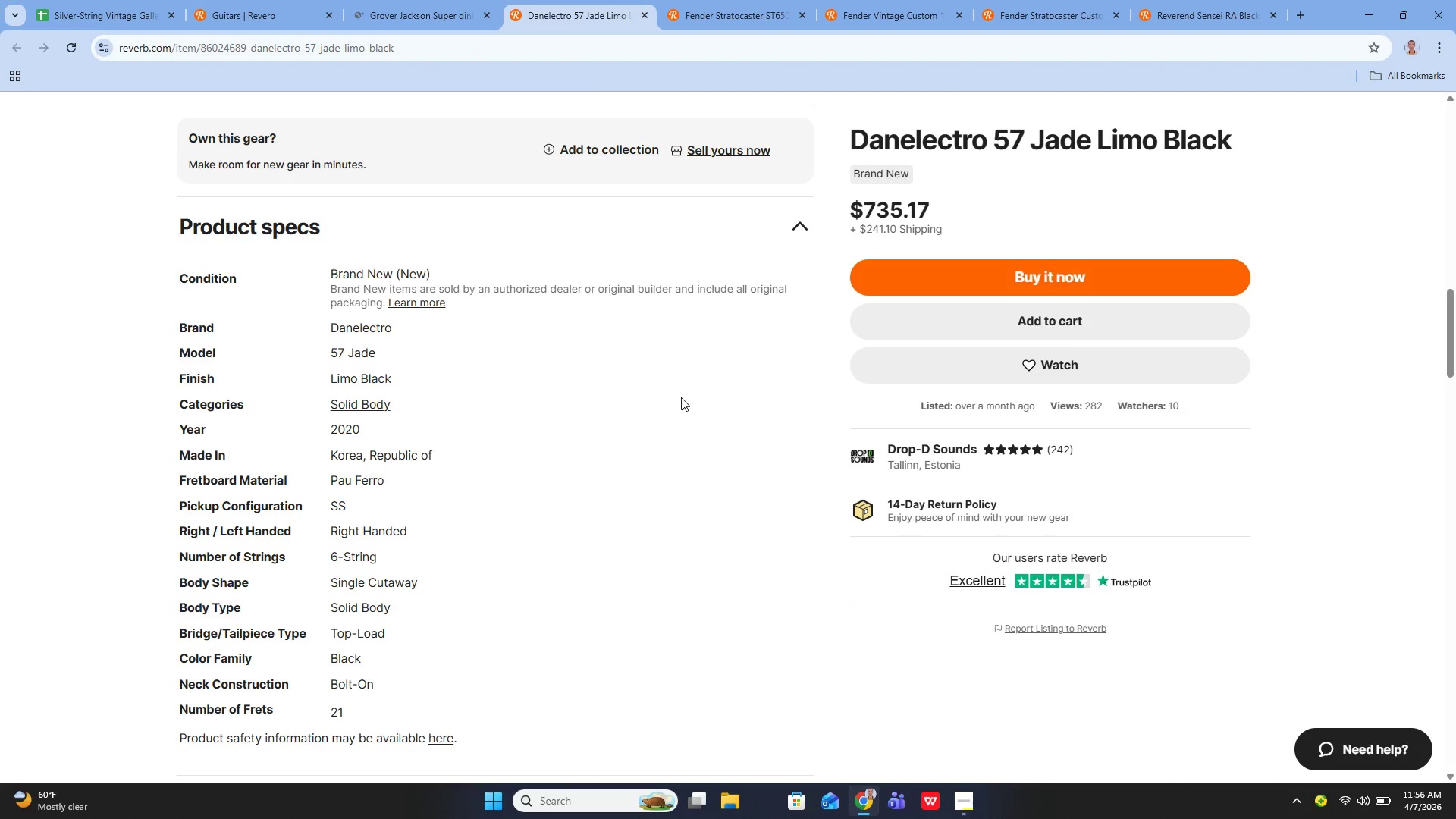 
double_click([888, 209])
 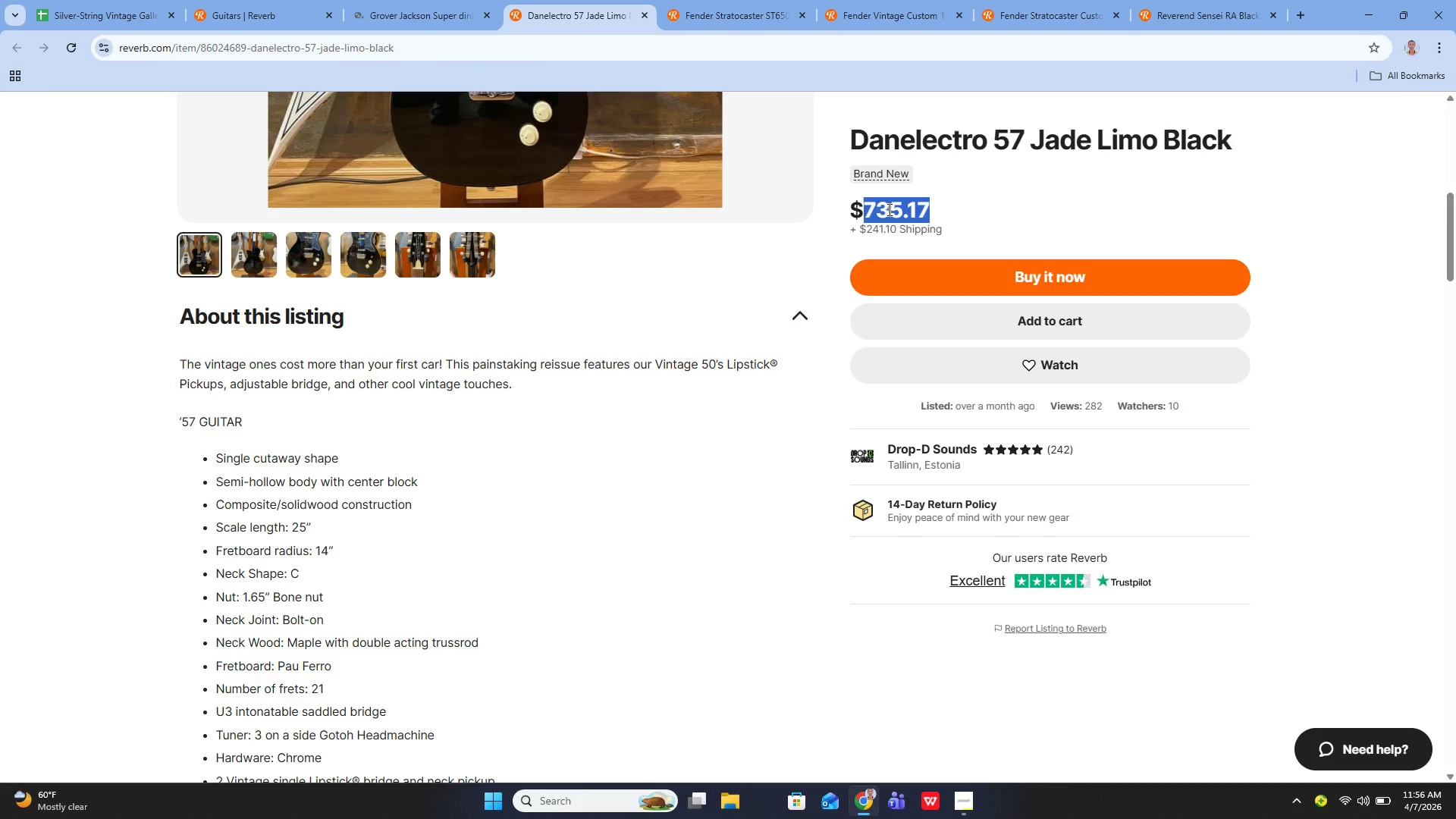 
triple_click([888, 209])
 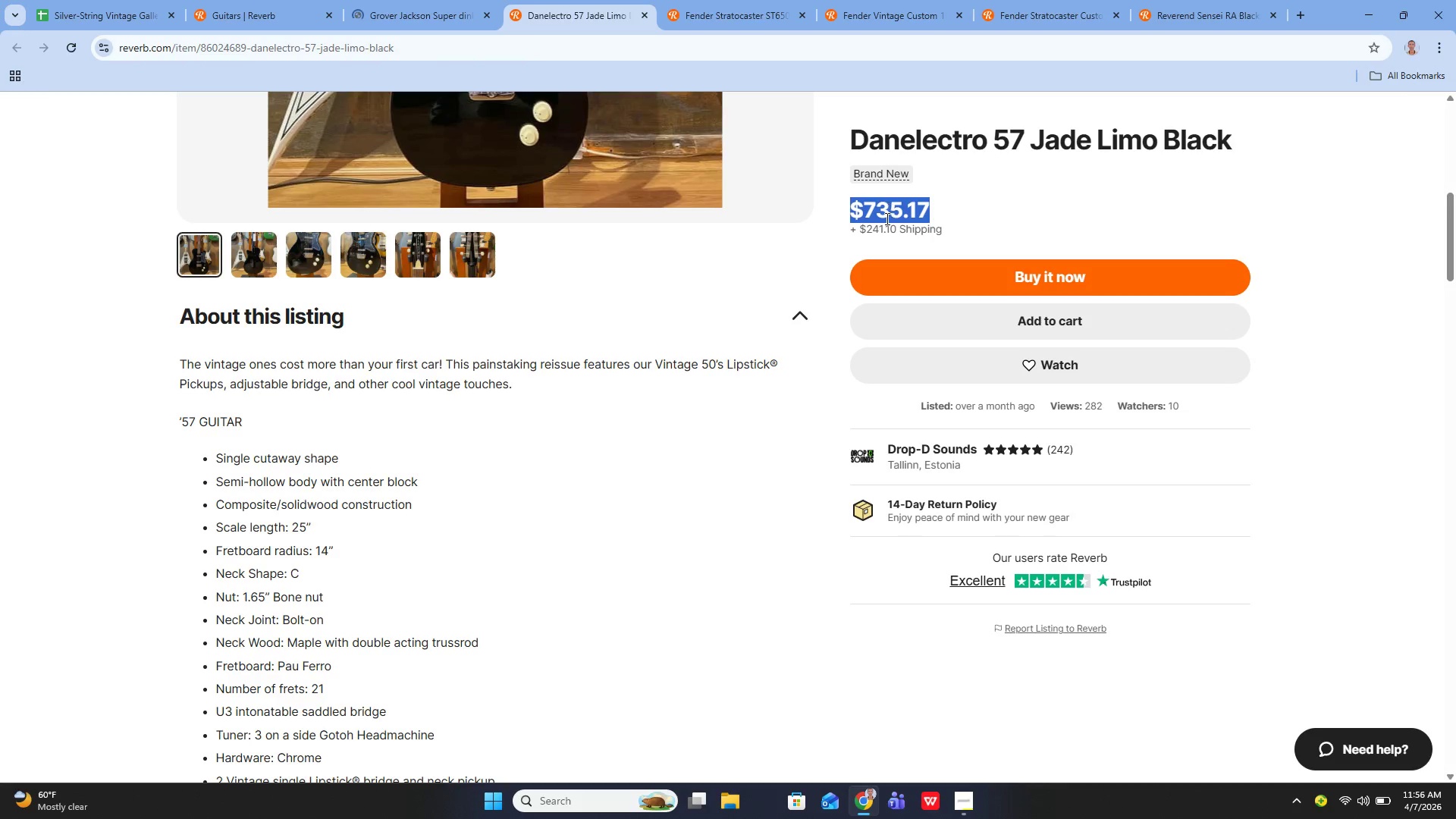 
scroll: coordinate [971, 271], scroll_direction: up, amount: 10.0
 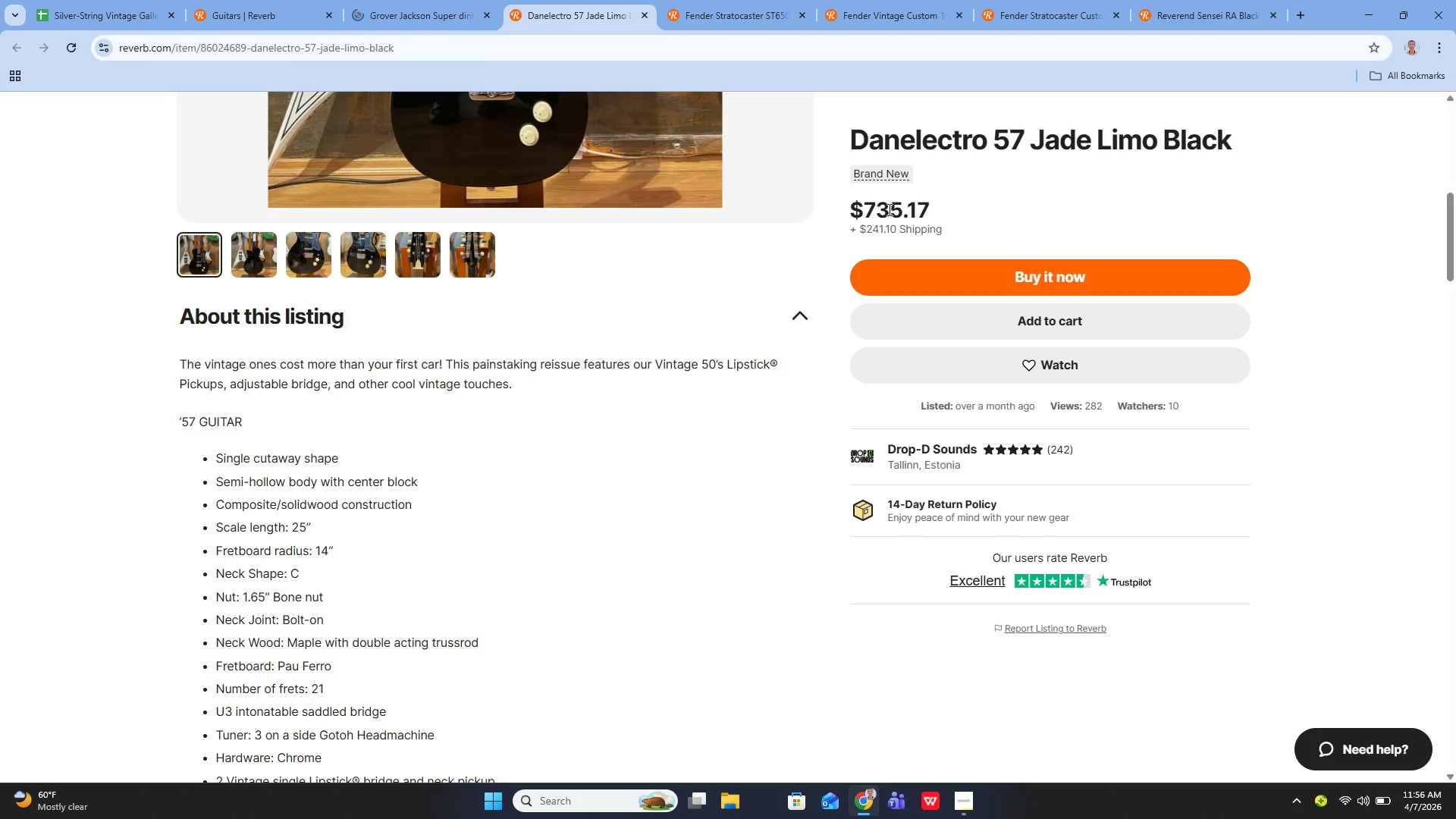 
left_click([886, 218])
 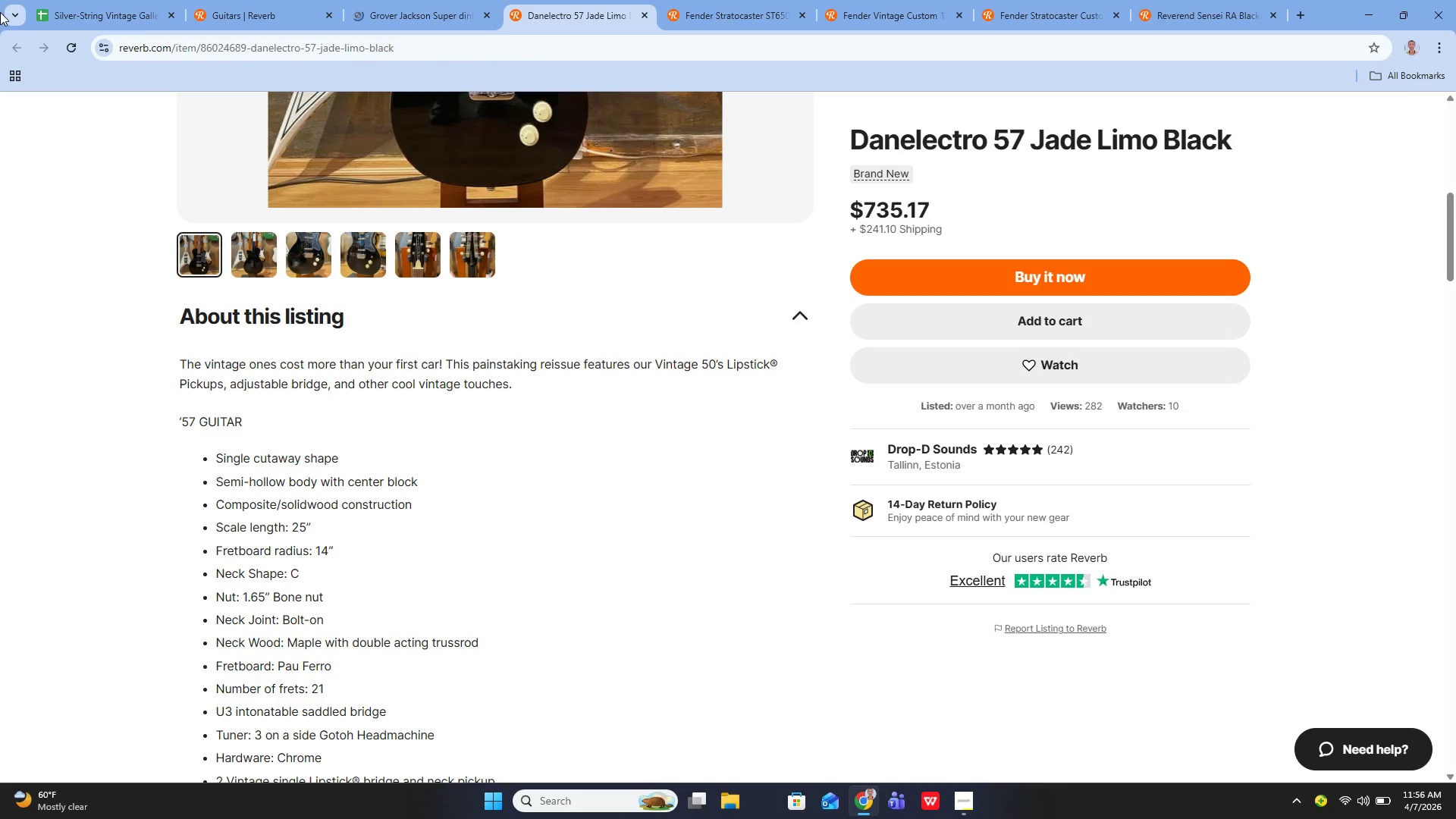 
left_click([91, 17])
 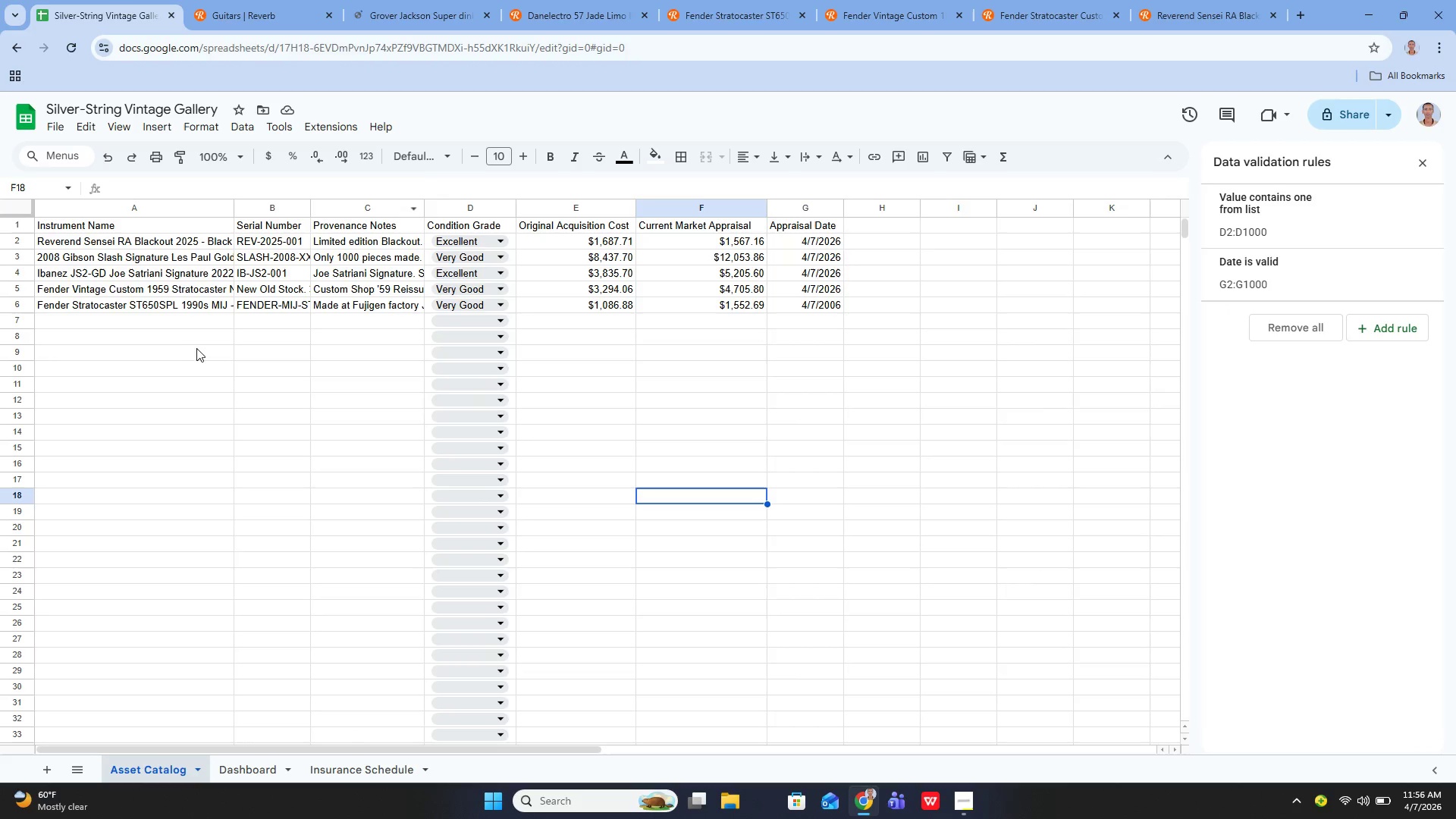 
left_click([181, 319])
 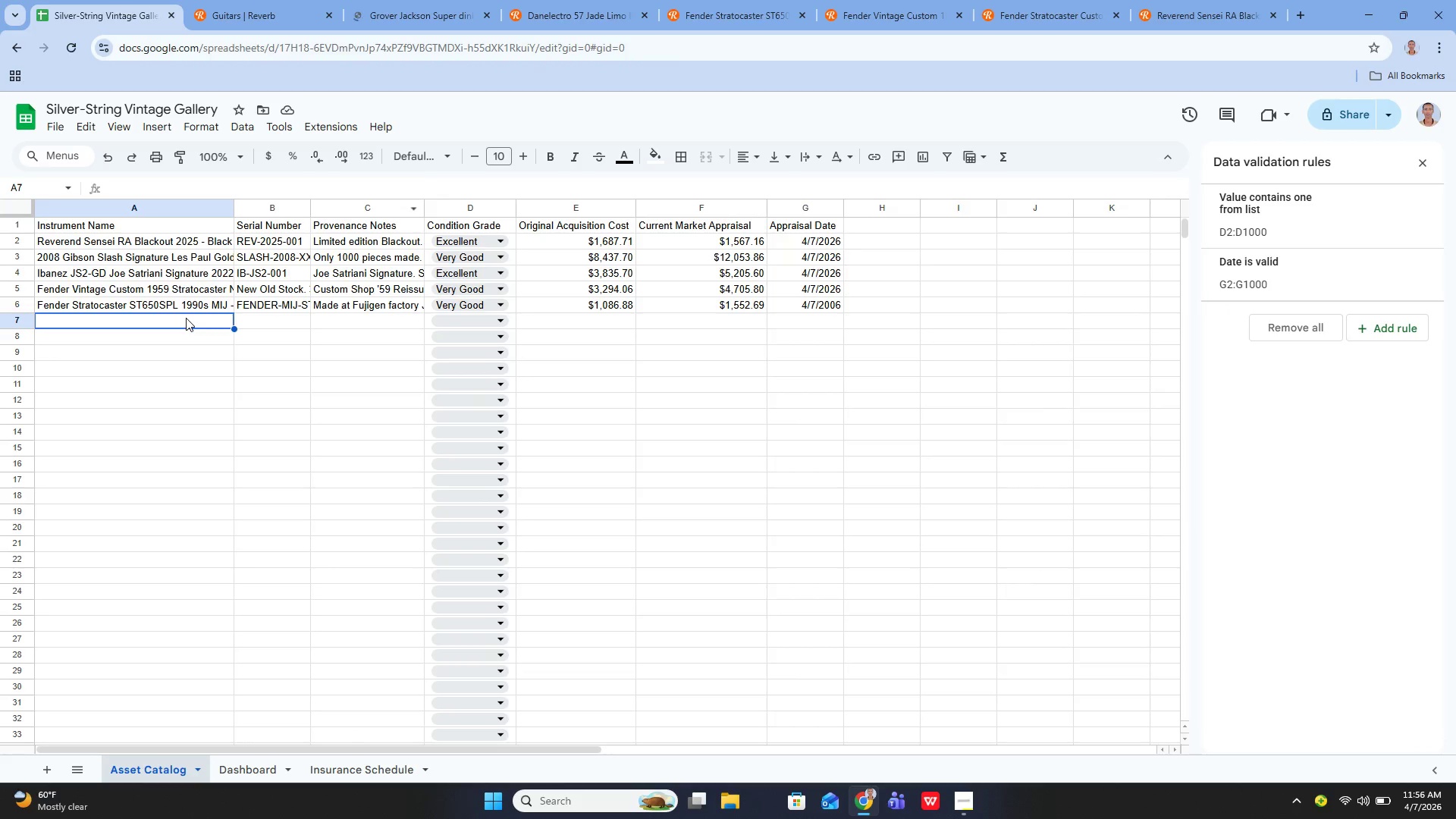 
left_click([186, 318])
 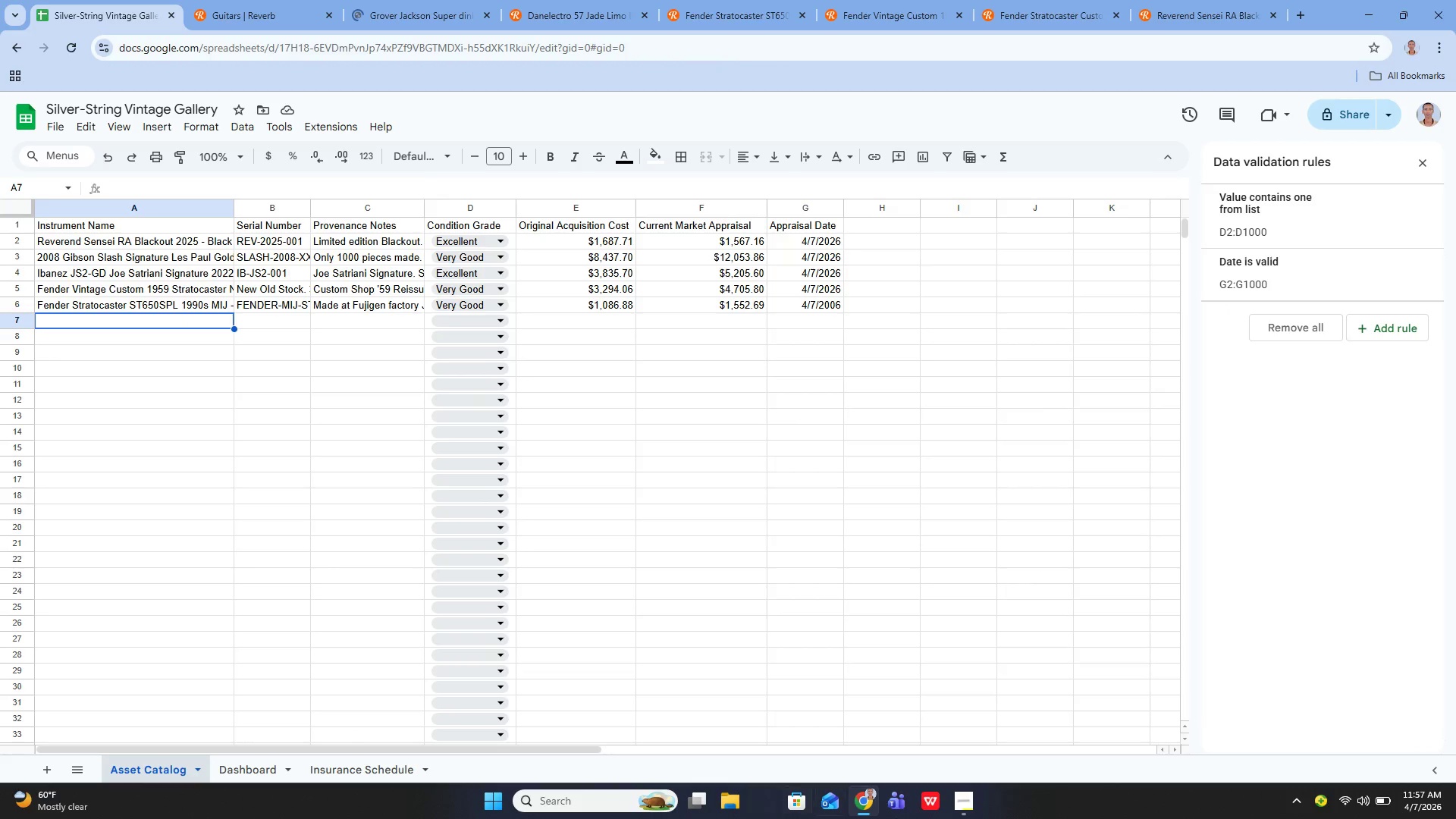 
left_click([968, 807])